 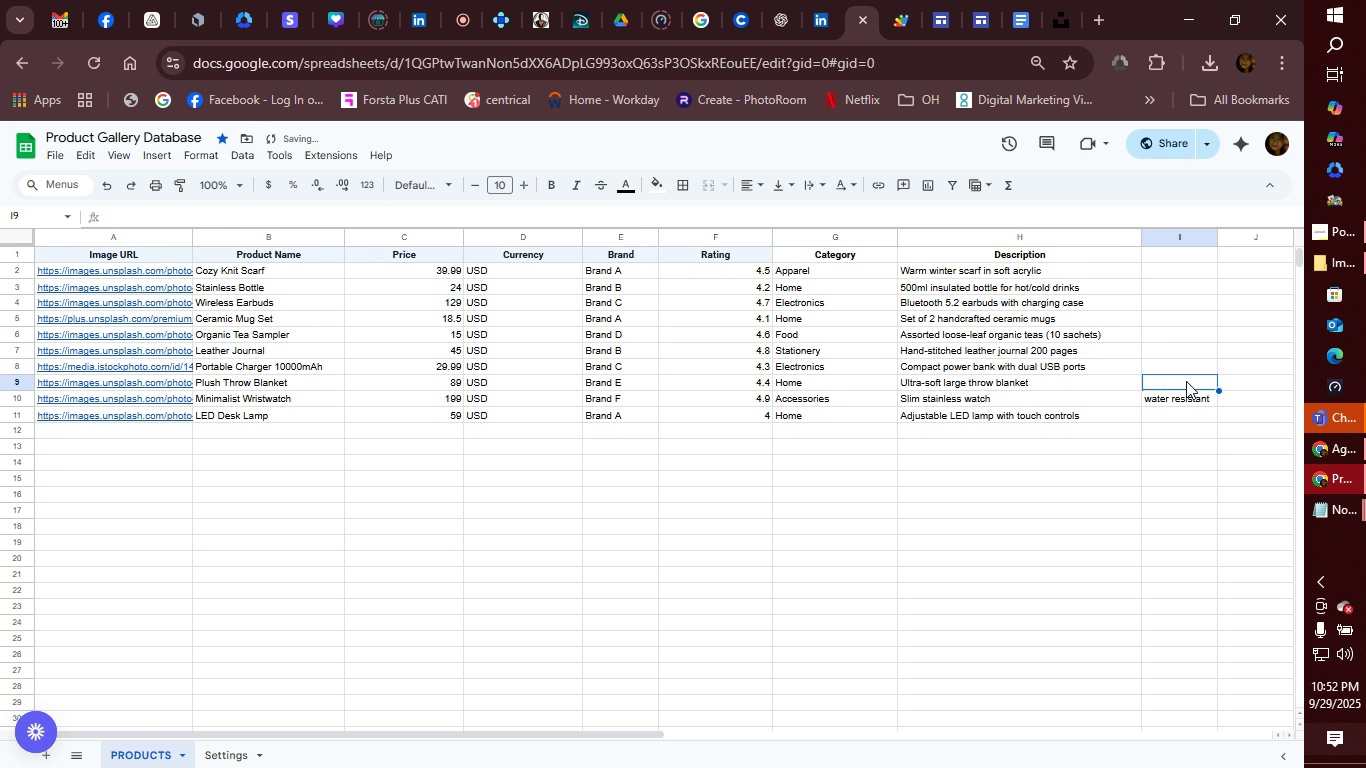 
key(Backspace)
 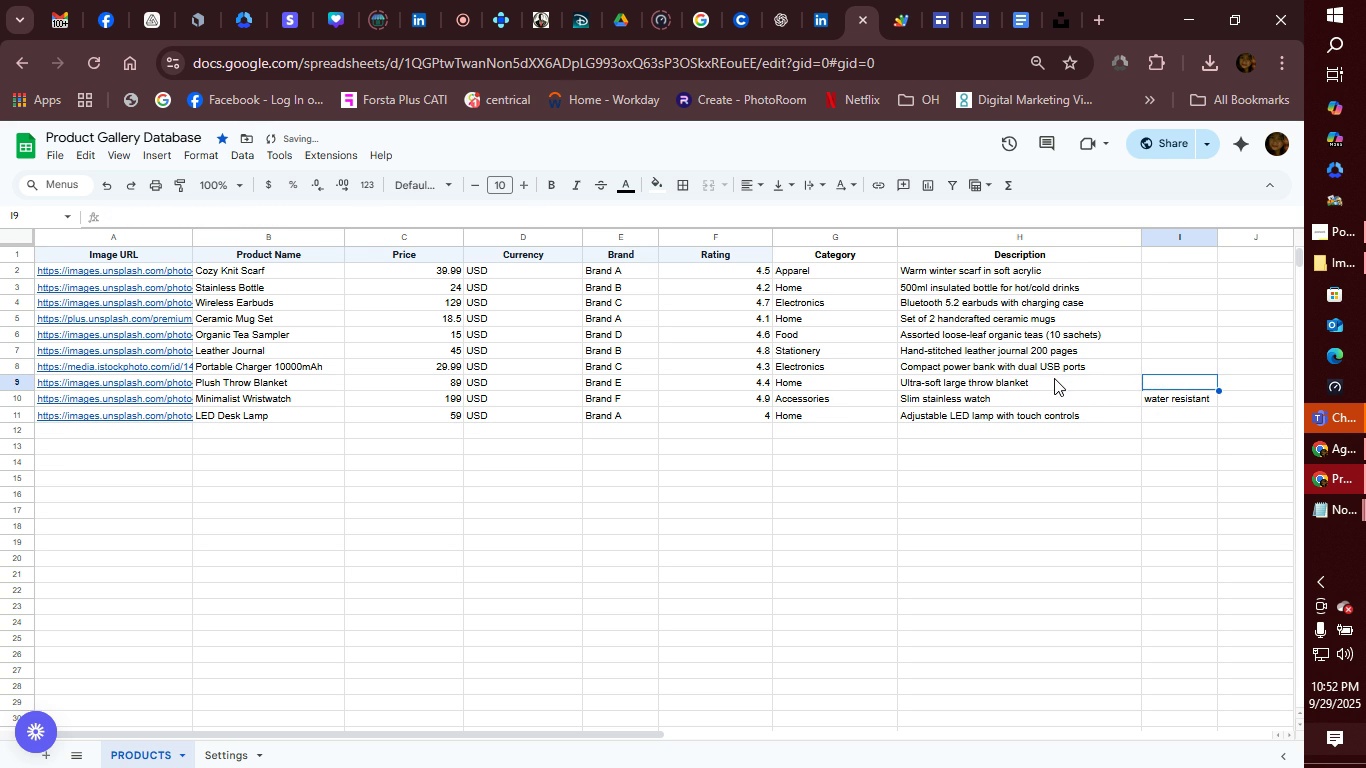 
left_click([1054, 378])
 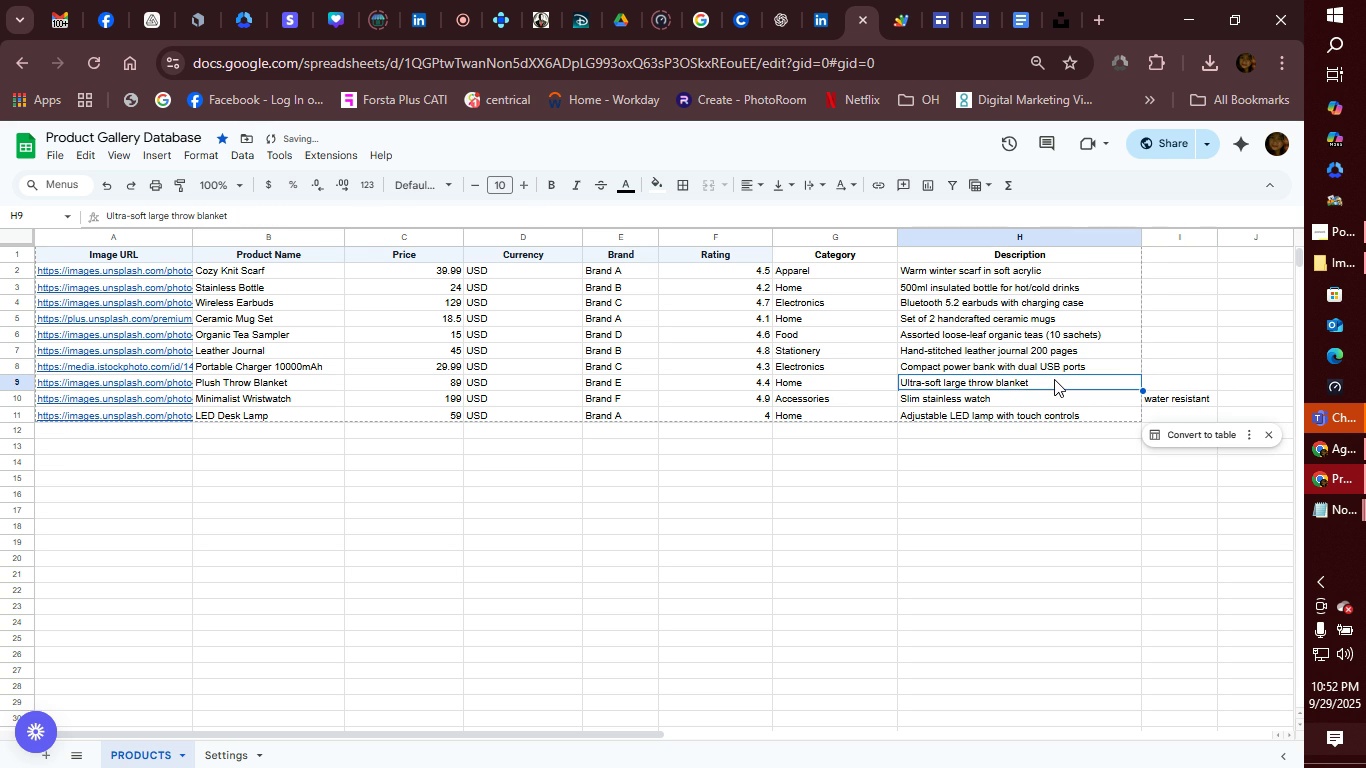 
left_click([1054, 379])
 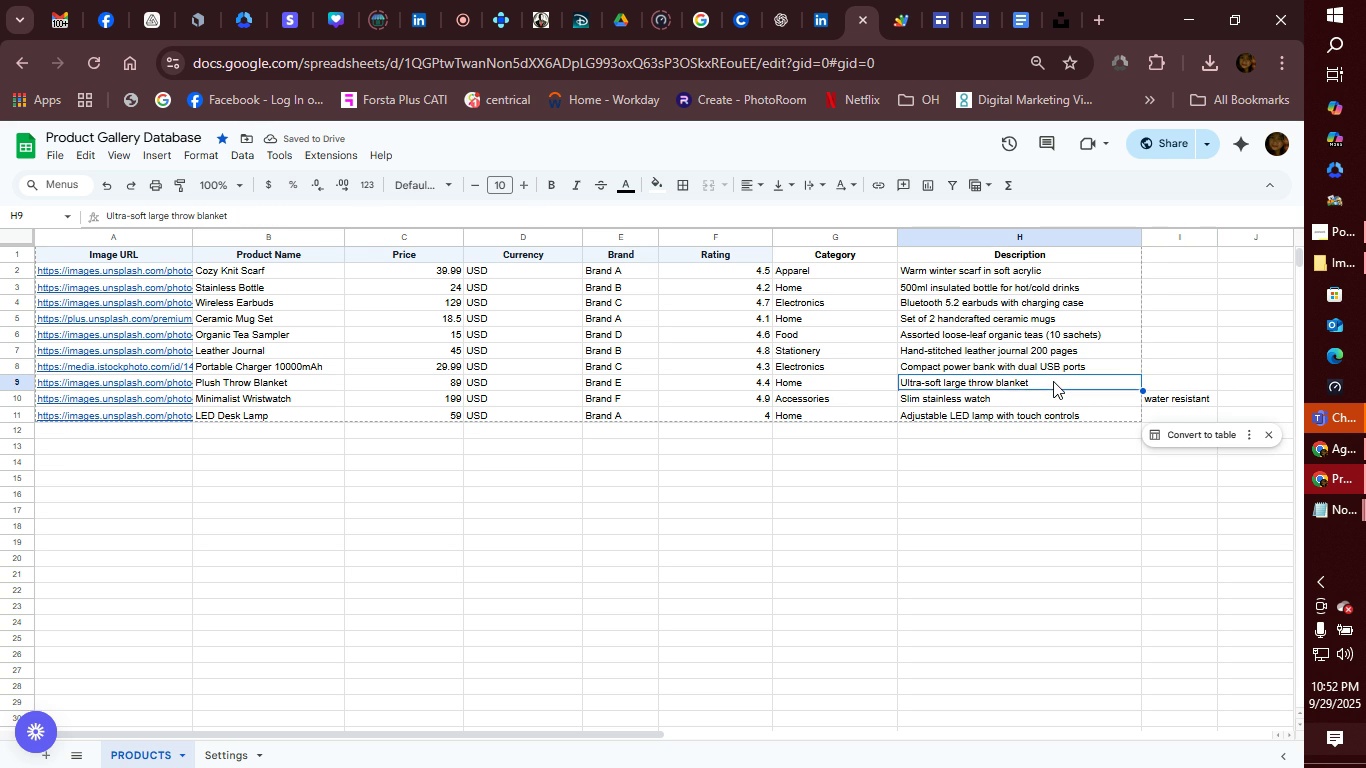 
left_click([1053, 381])
 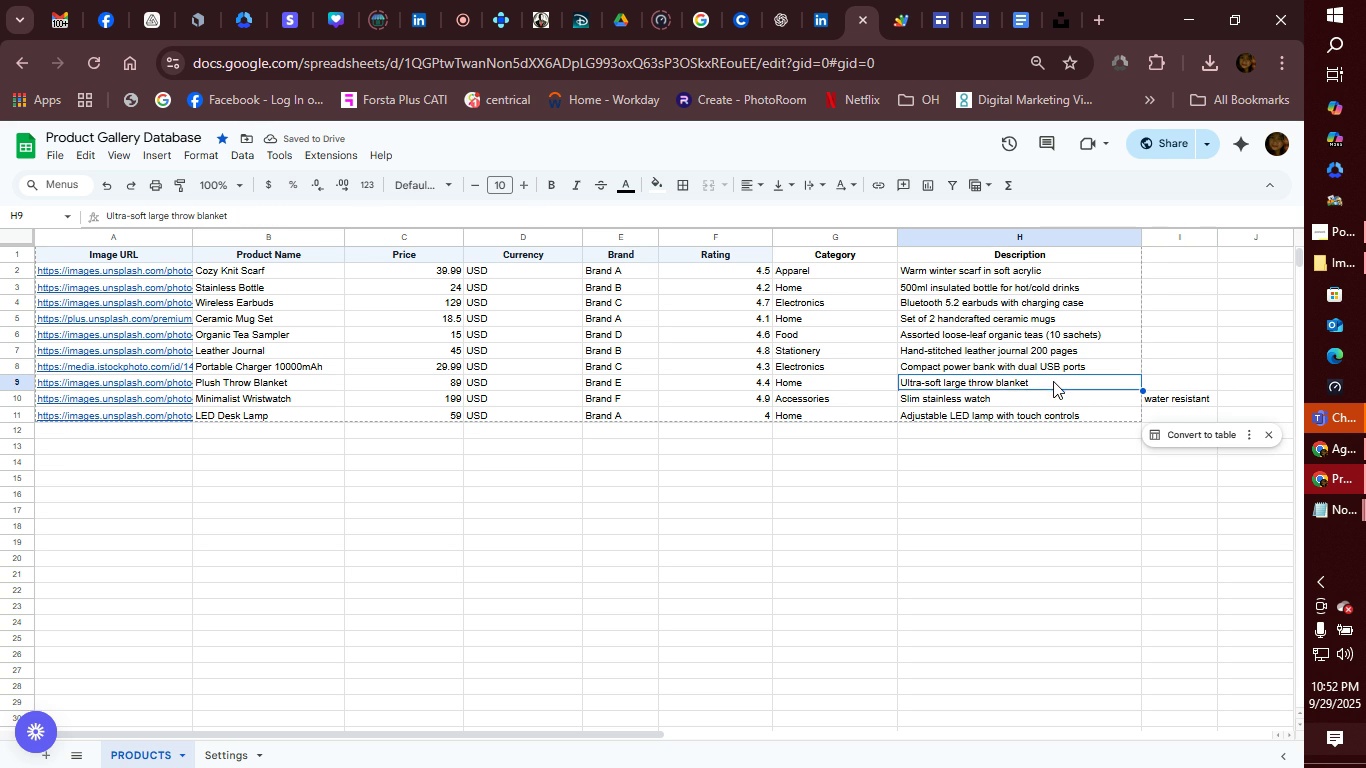 
double_click([1053, 381])
 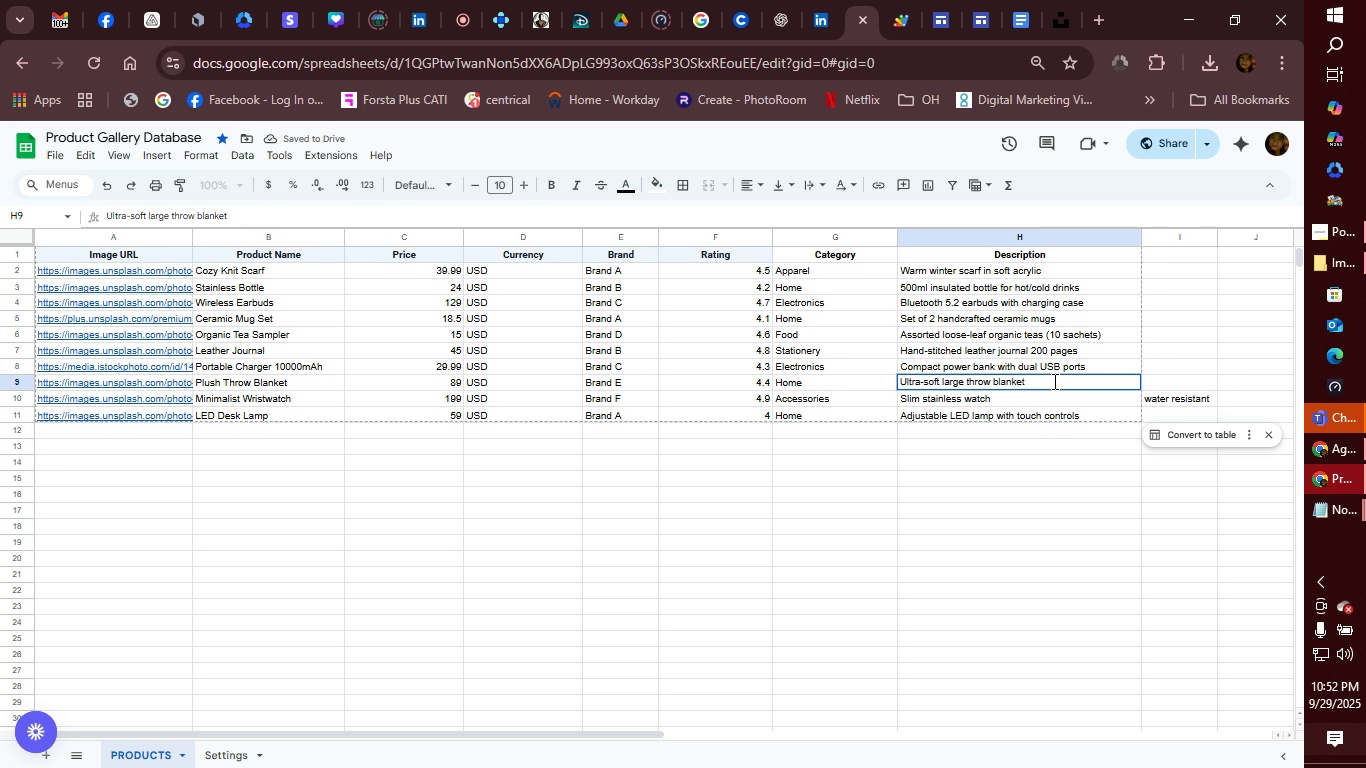 
left_click([1053, 381])
 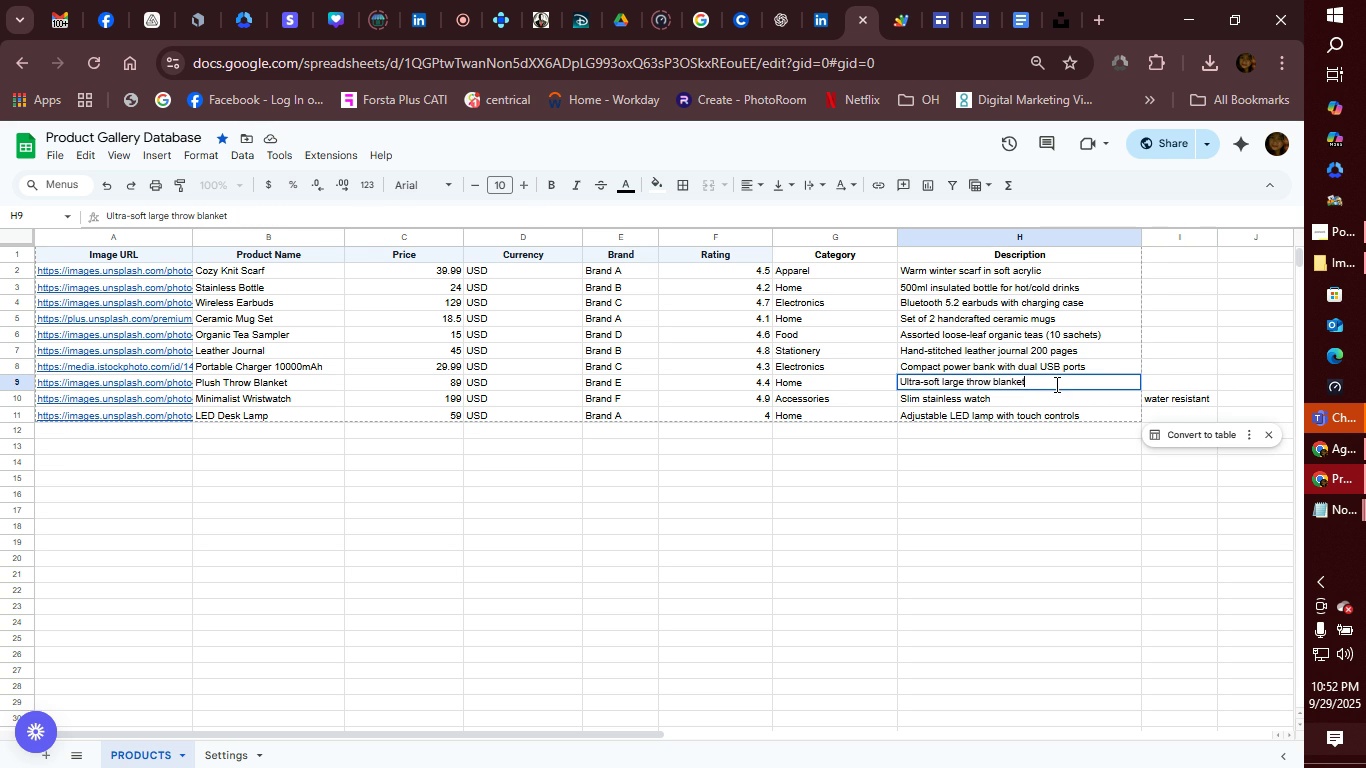 
key(Space)